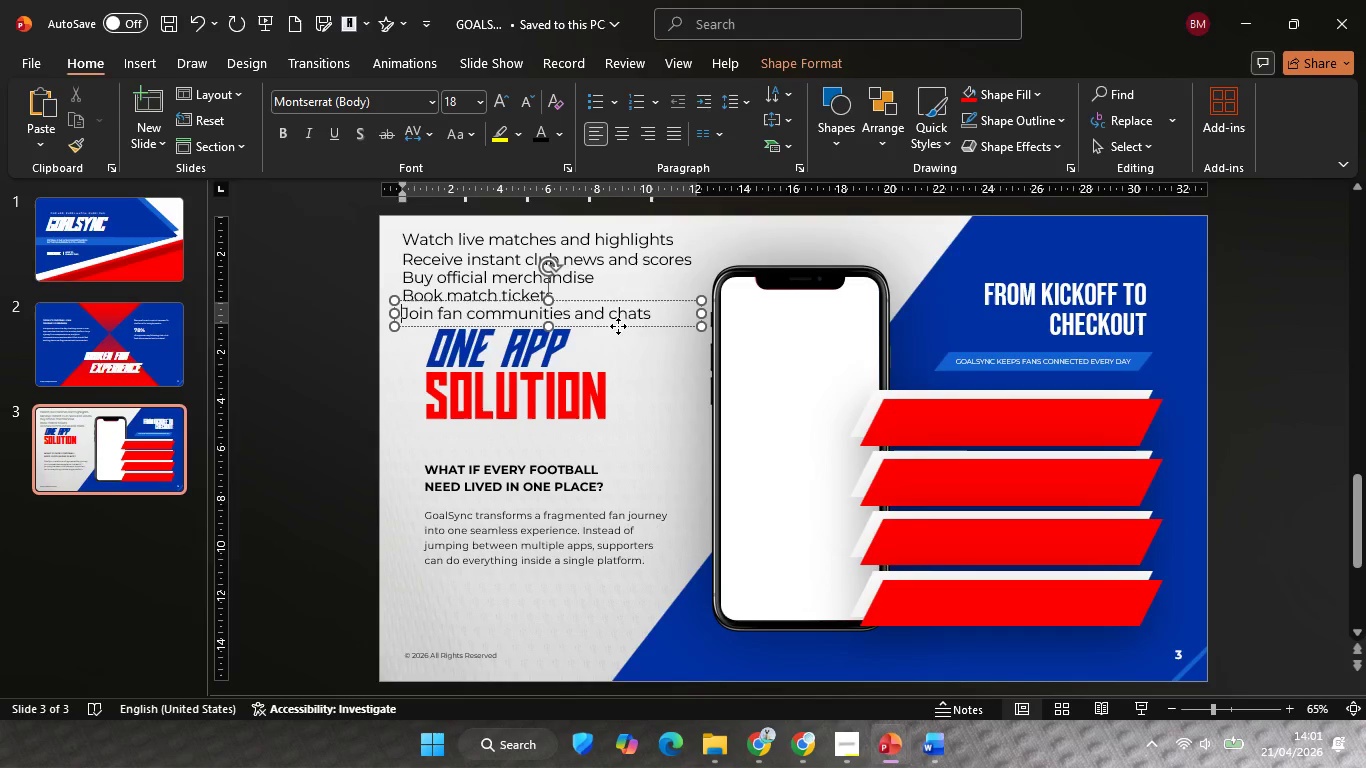 
left_click([618, 326])
 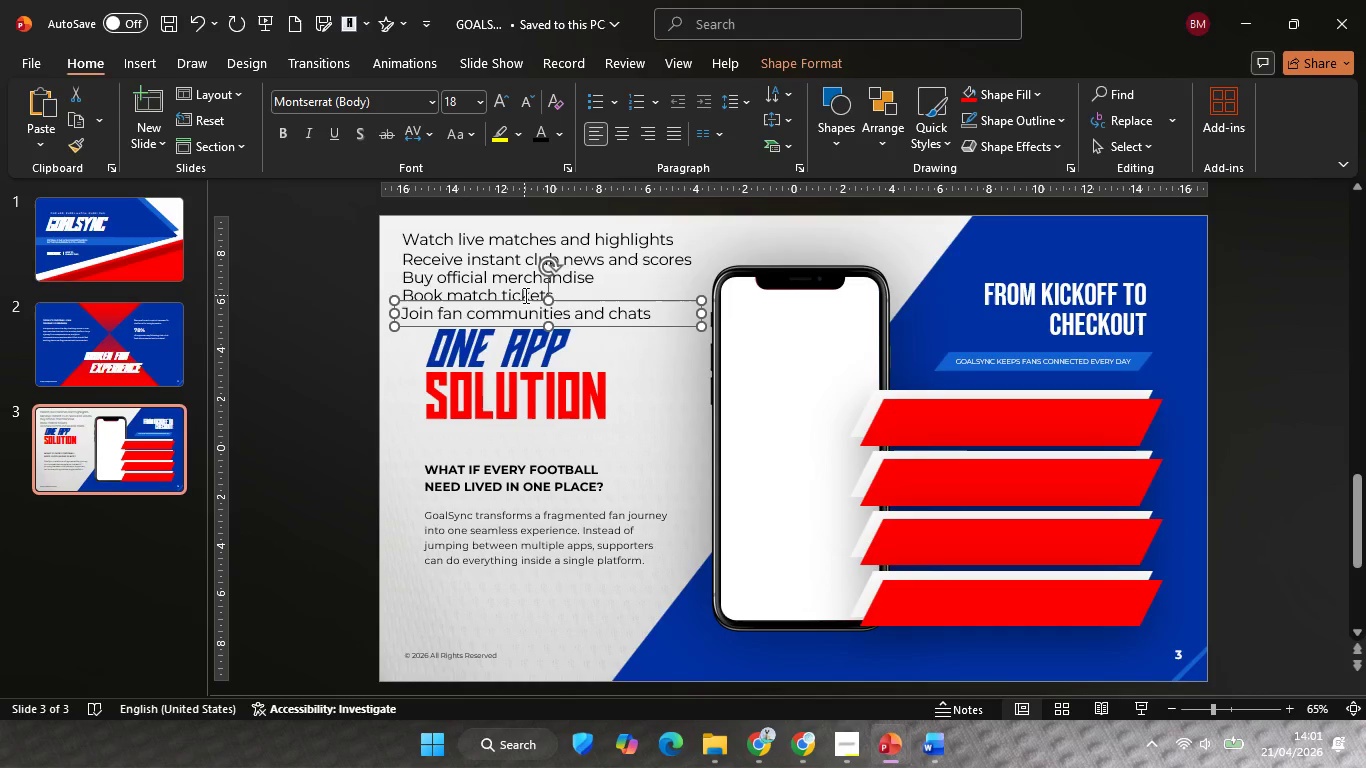 
hold_key(key=ShiftLeft, duration=2.94)
left_click([524, 295])
 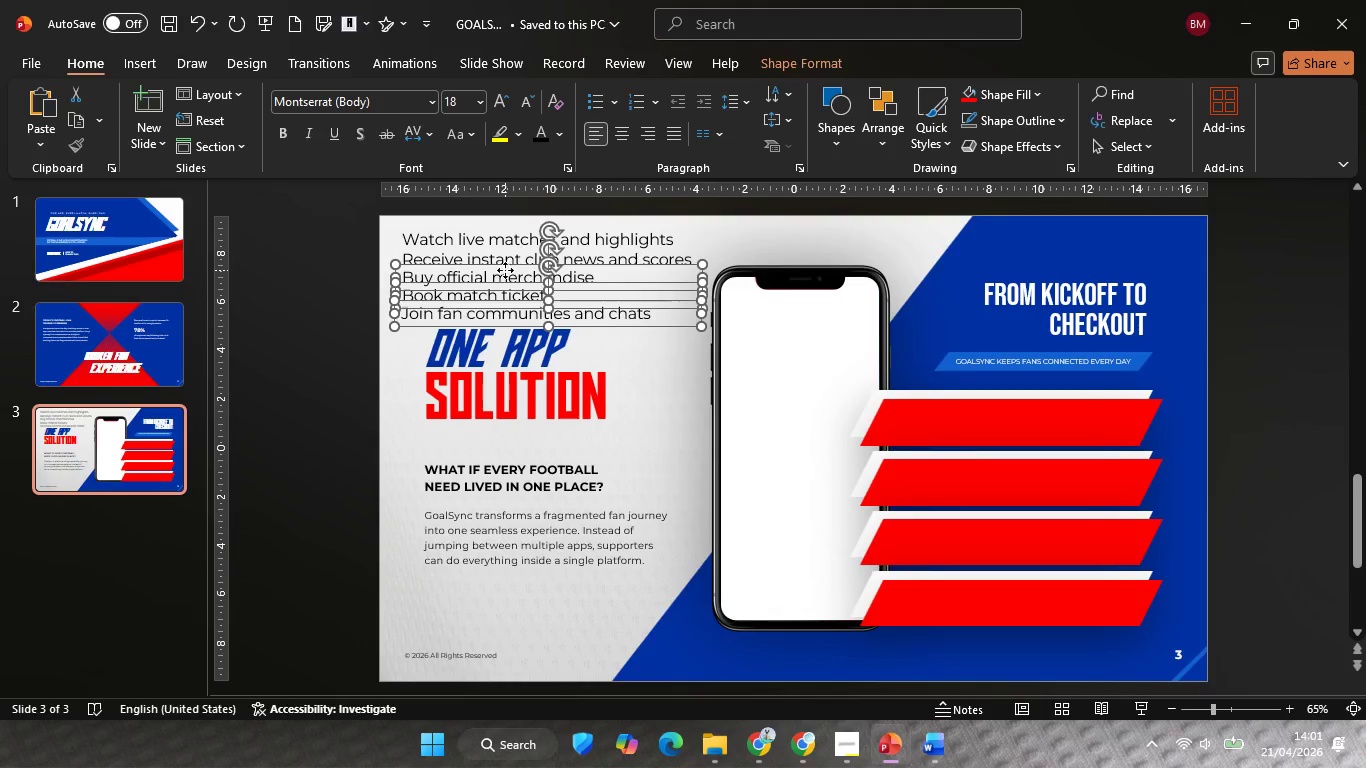 
double_click([505, 270])
 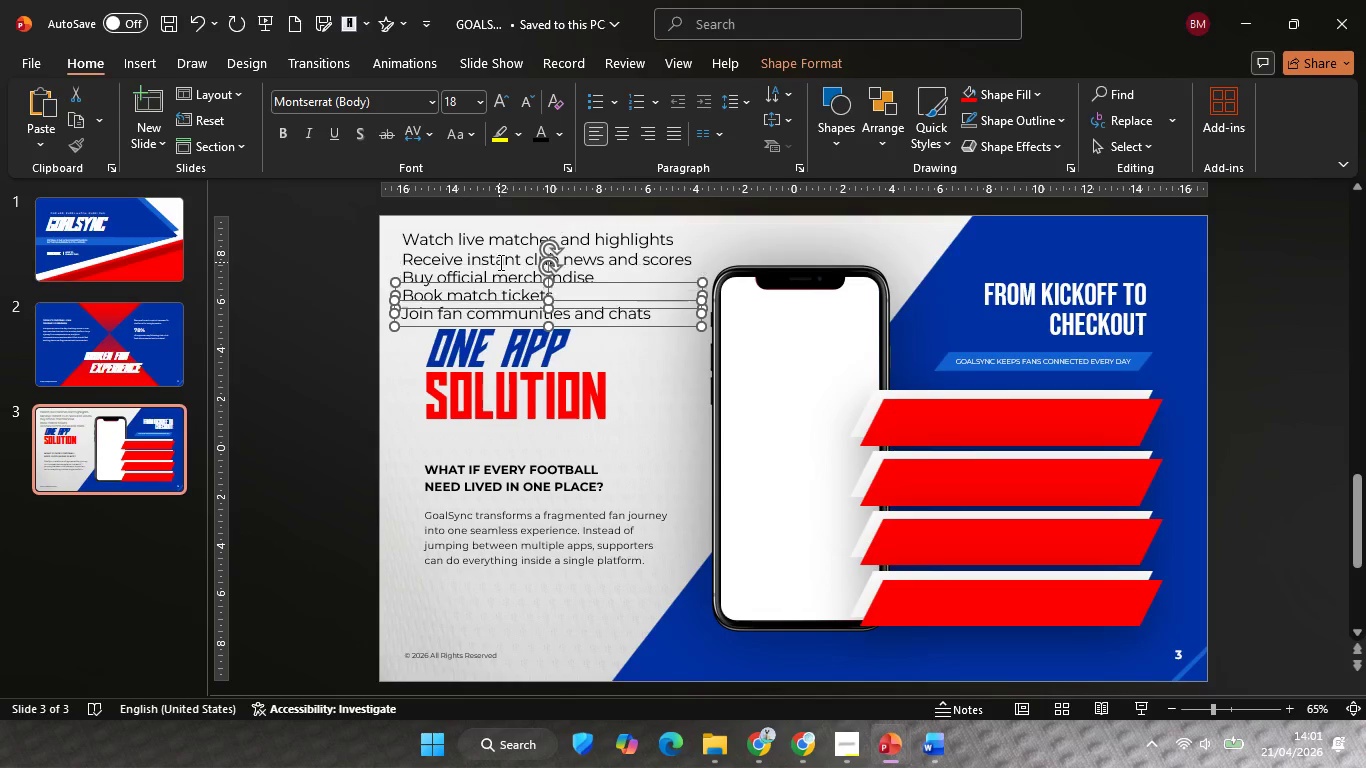 
left_click([499, 262])
 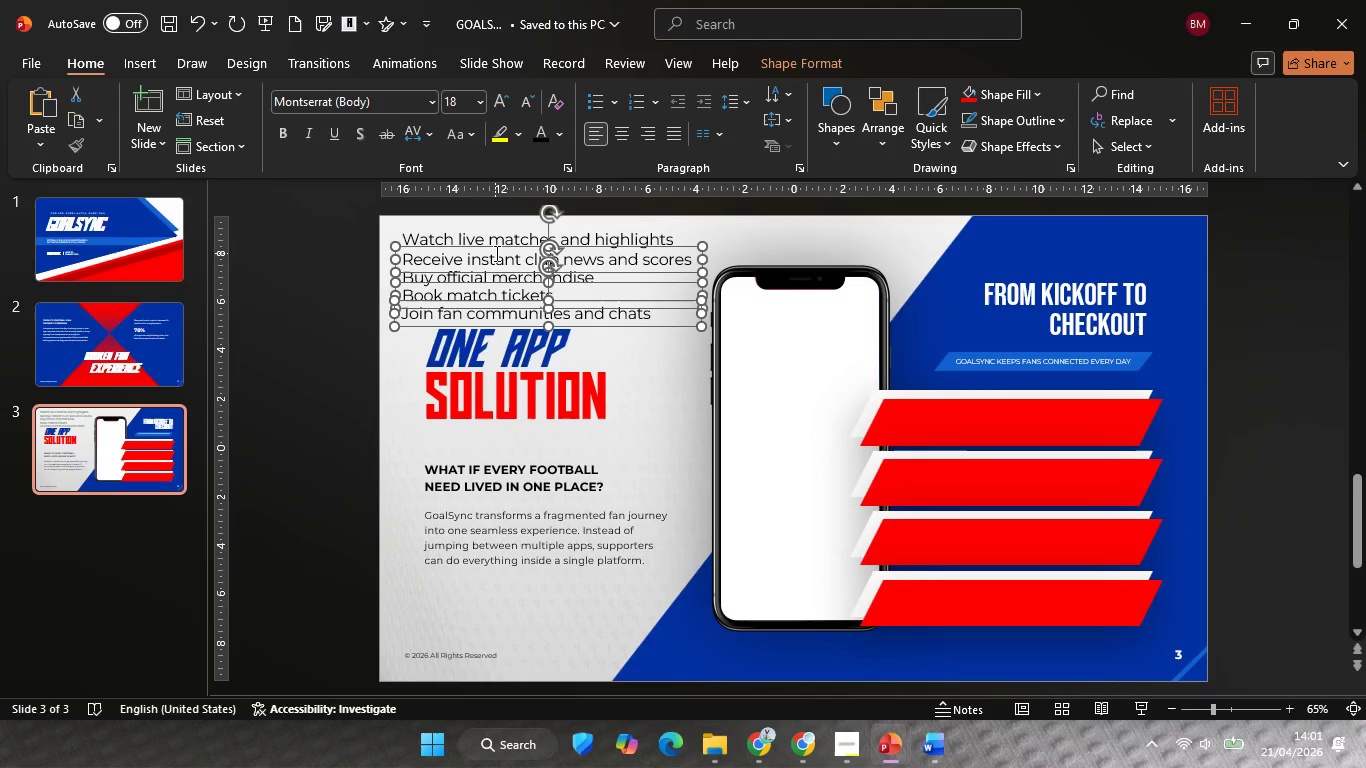 
left_click([495, 253])
 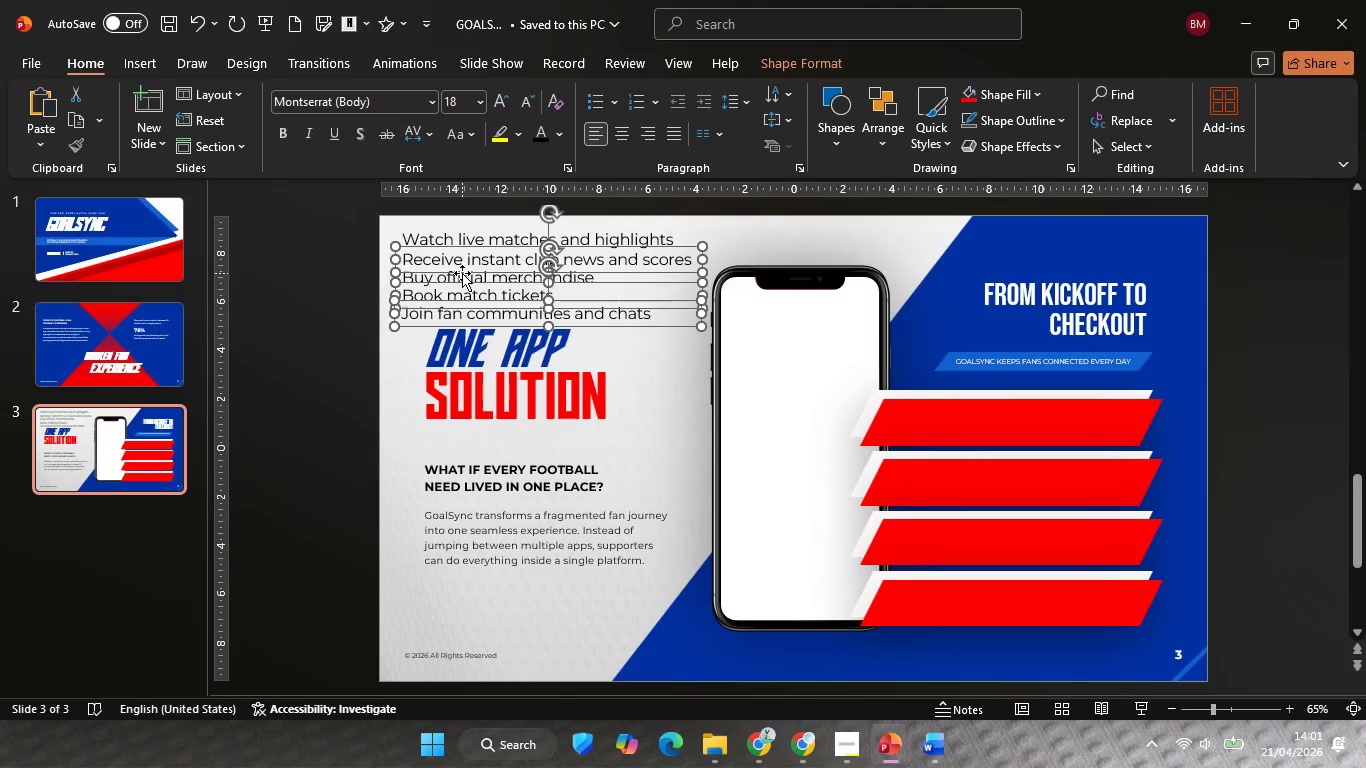 
left_click([462, 273])
 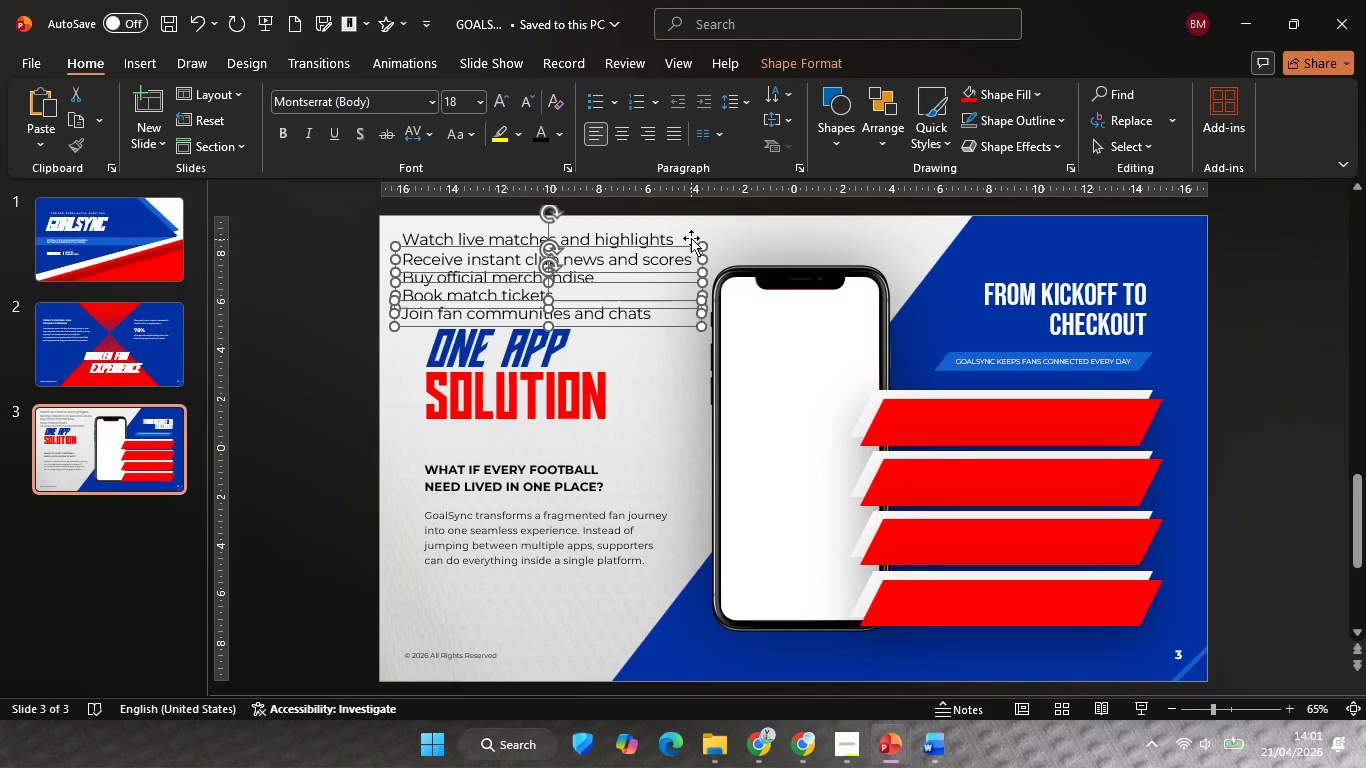 
left_click([691, 236])
 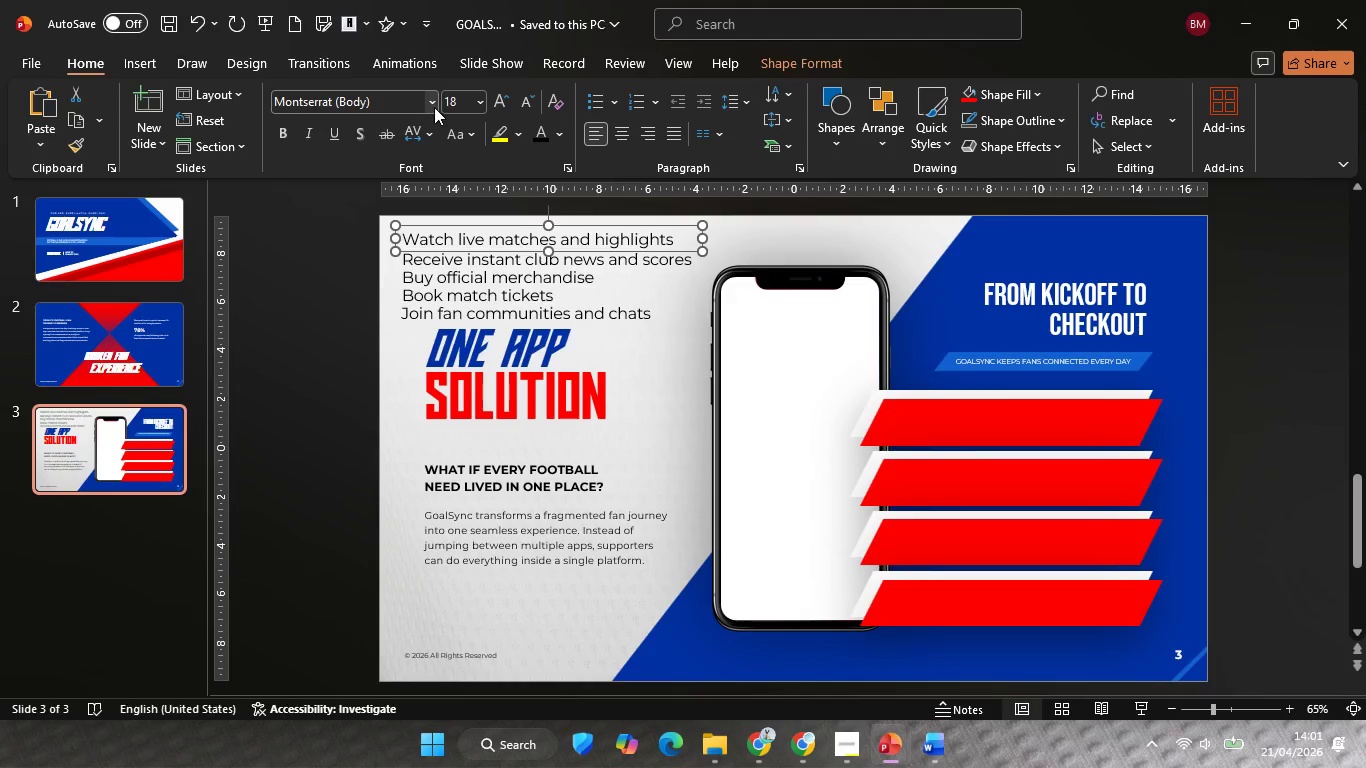 
left_click([431, 106])
 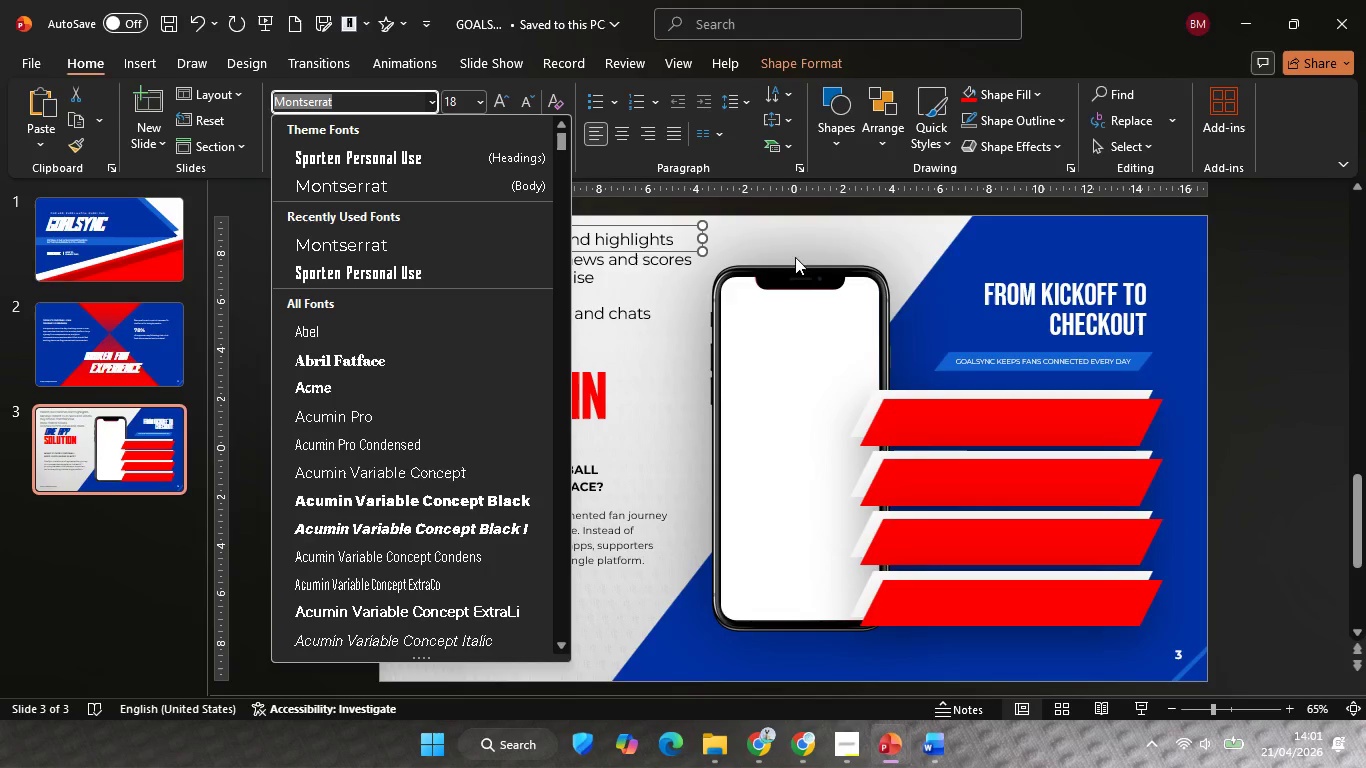 
left_click([760, 239])
 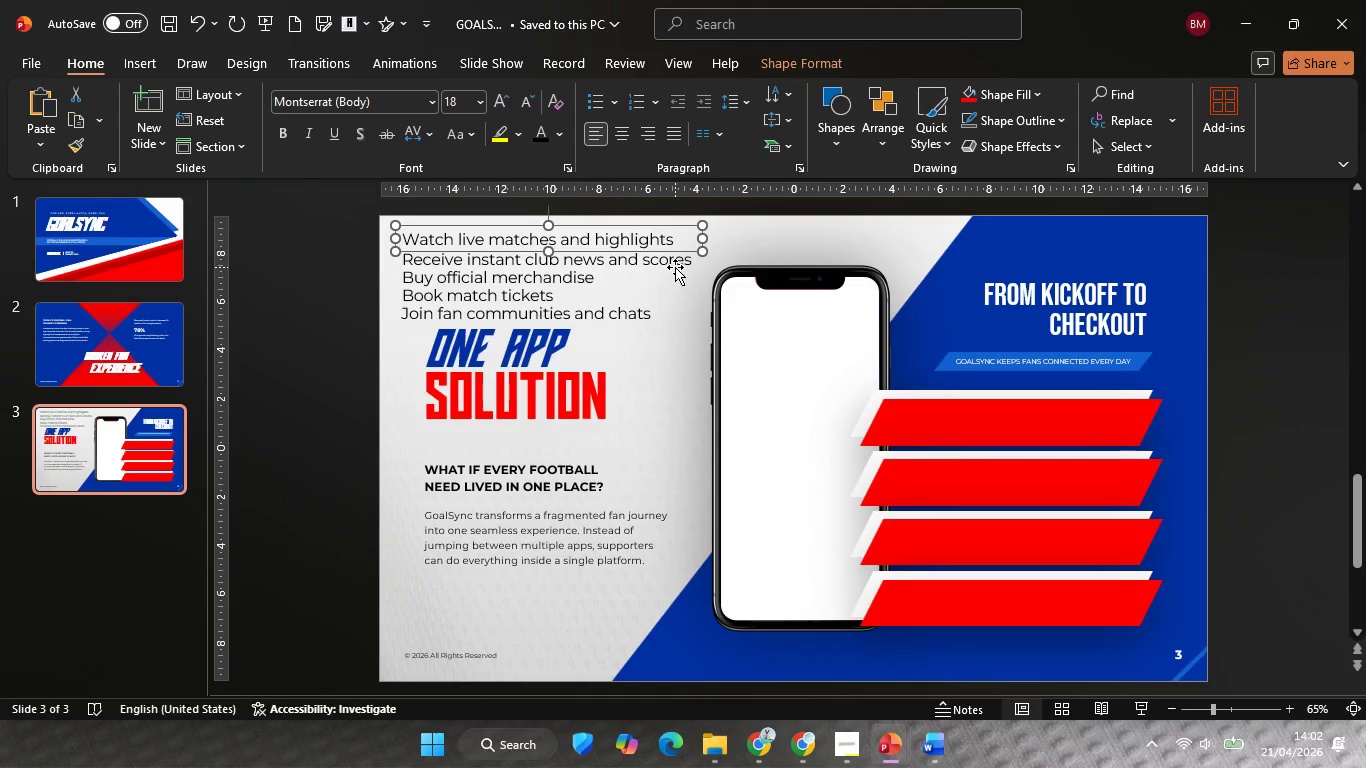 
left_click([675, 267])
 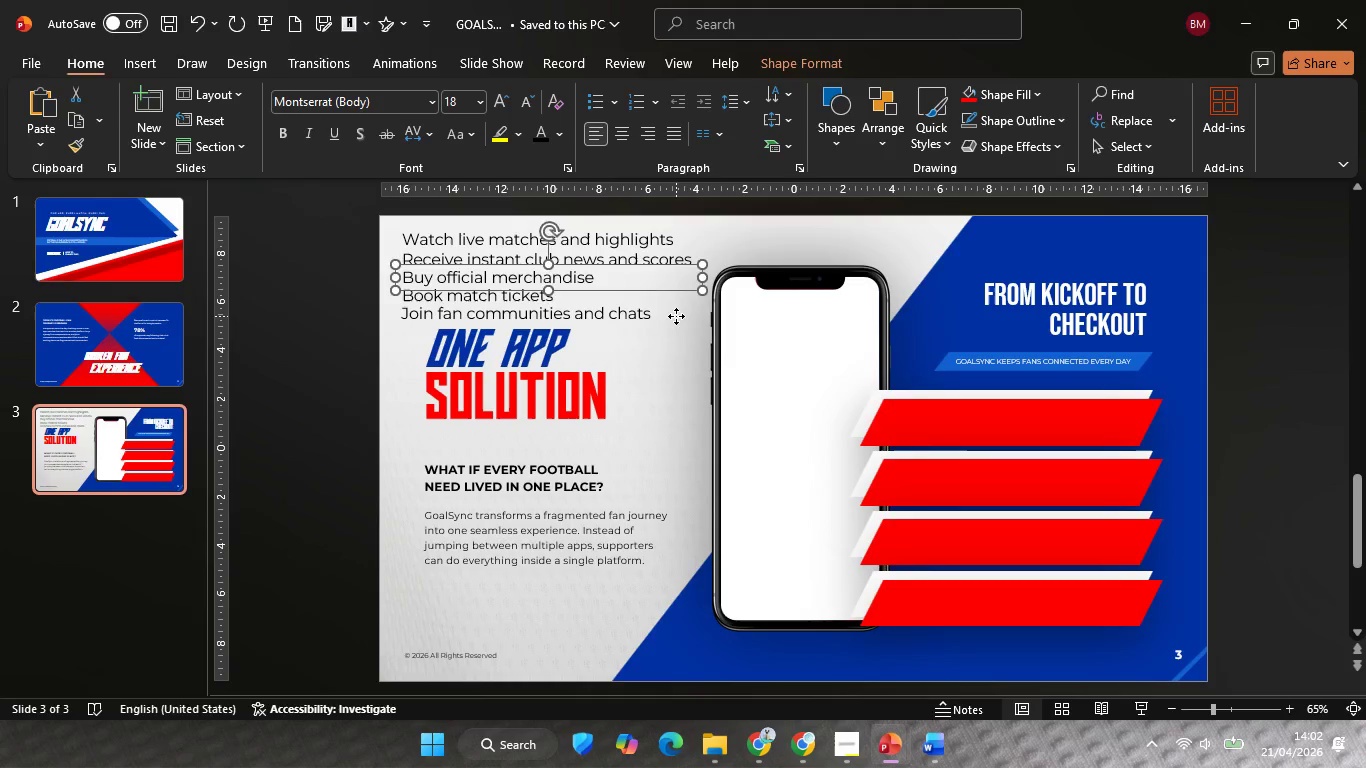 
left_click([676, 316])
 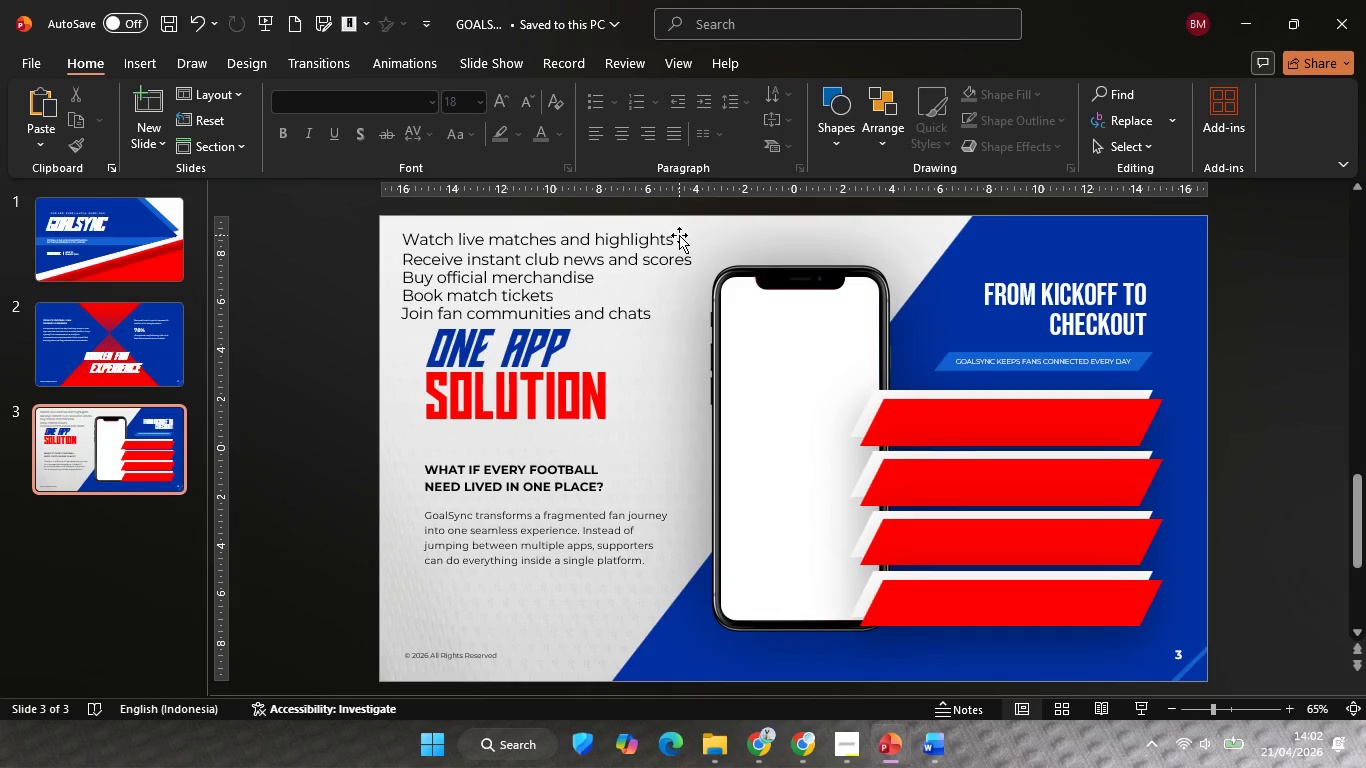 
double_click([679, 235])
 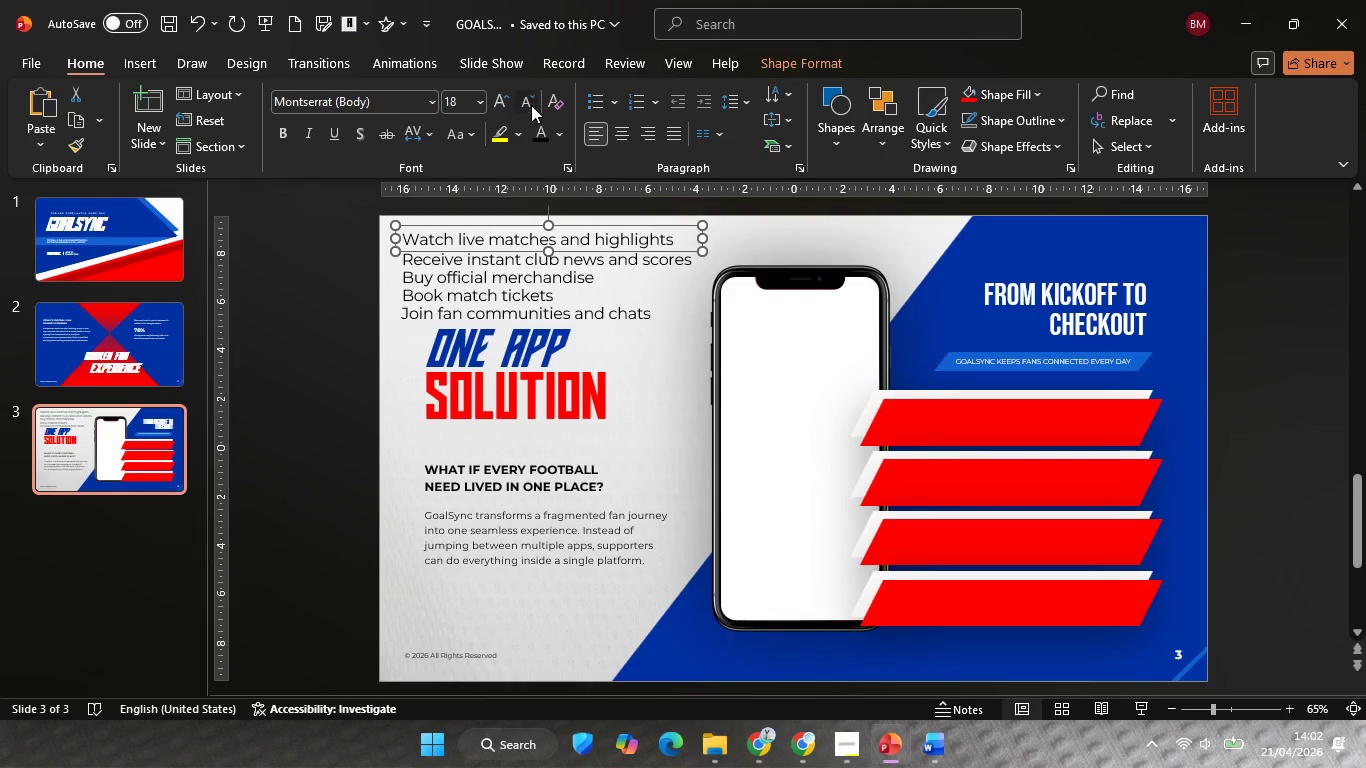 
double_click([531, 105])
 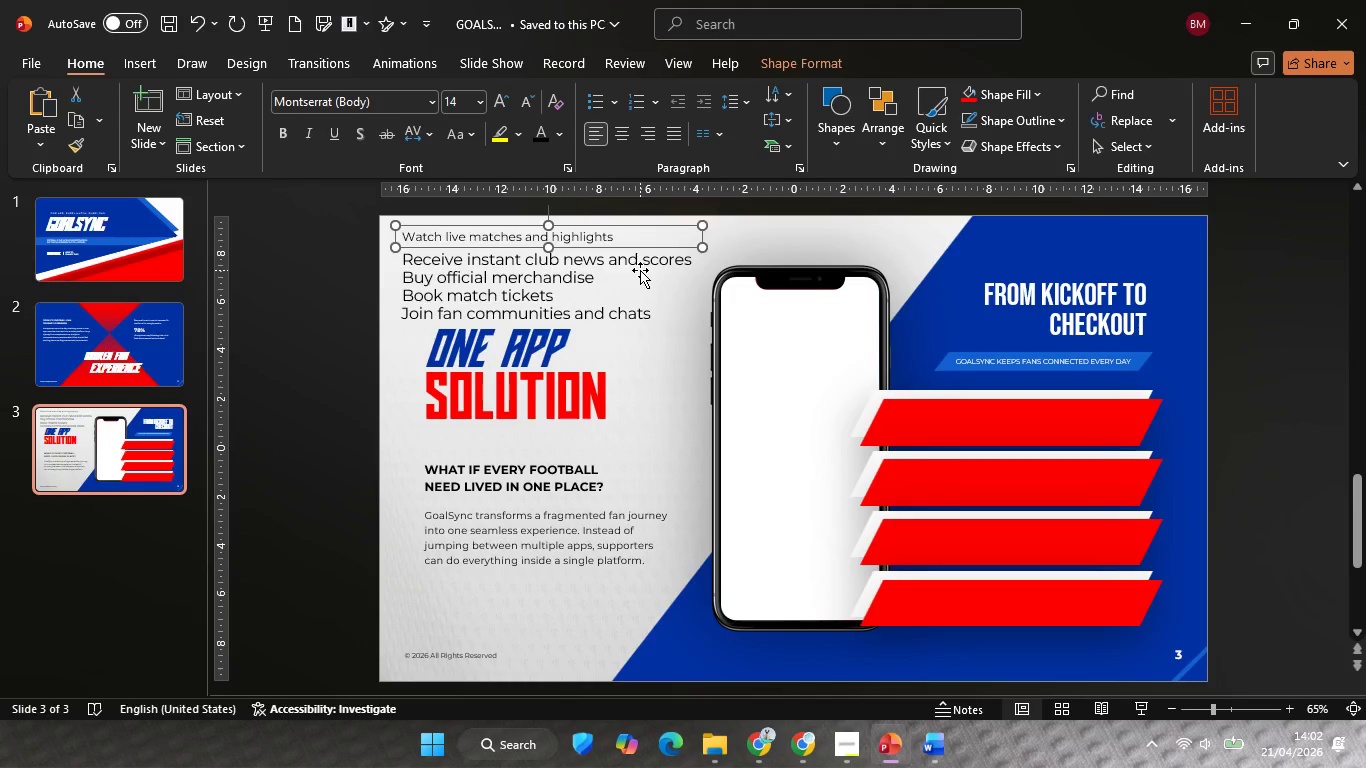 
left_click([640, 270])
 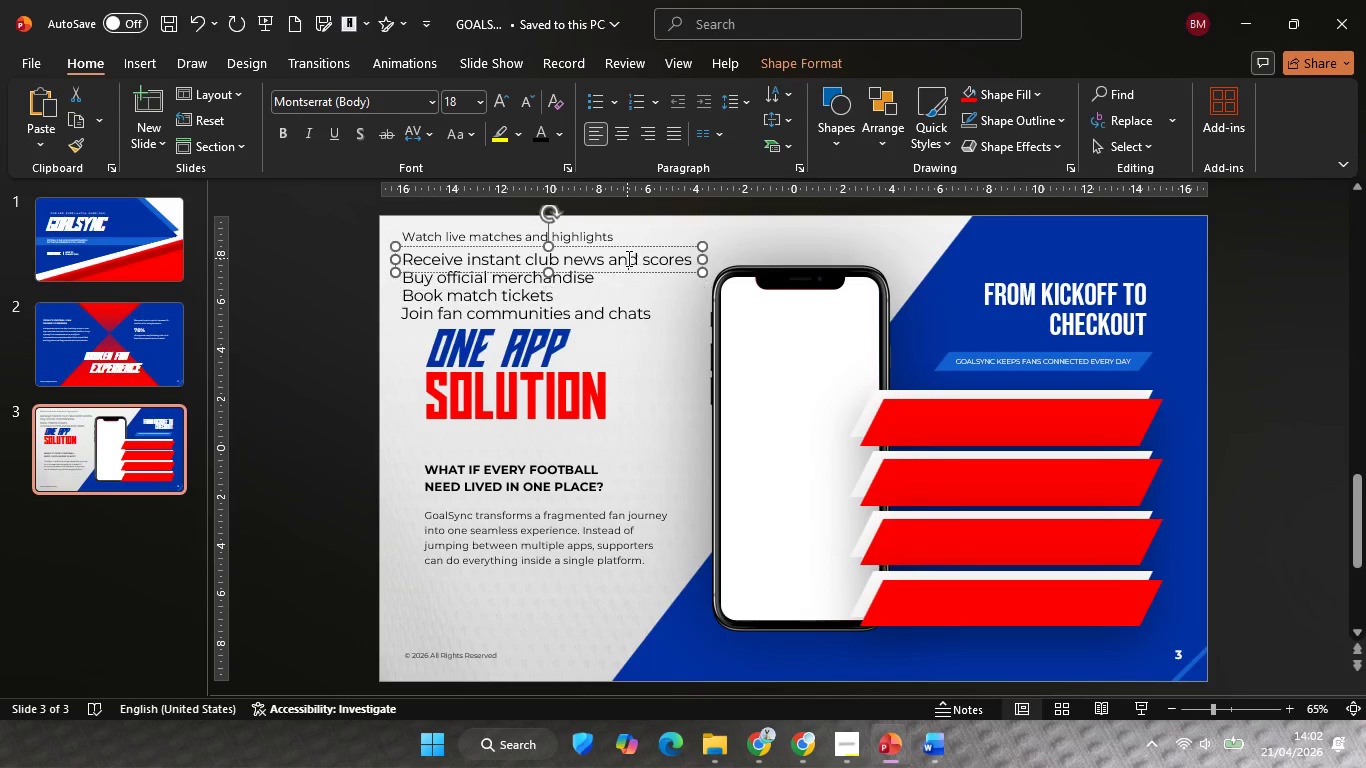 
left_click([627, 258])
 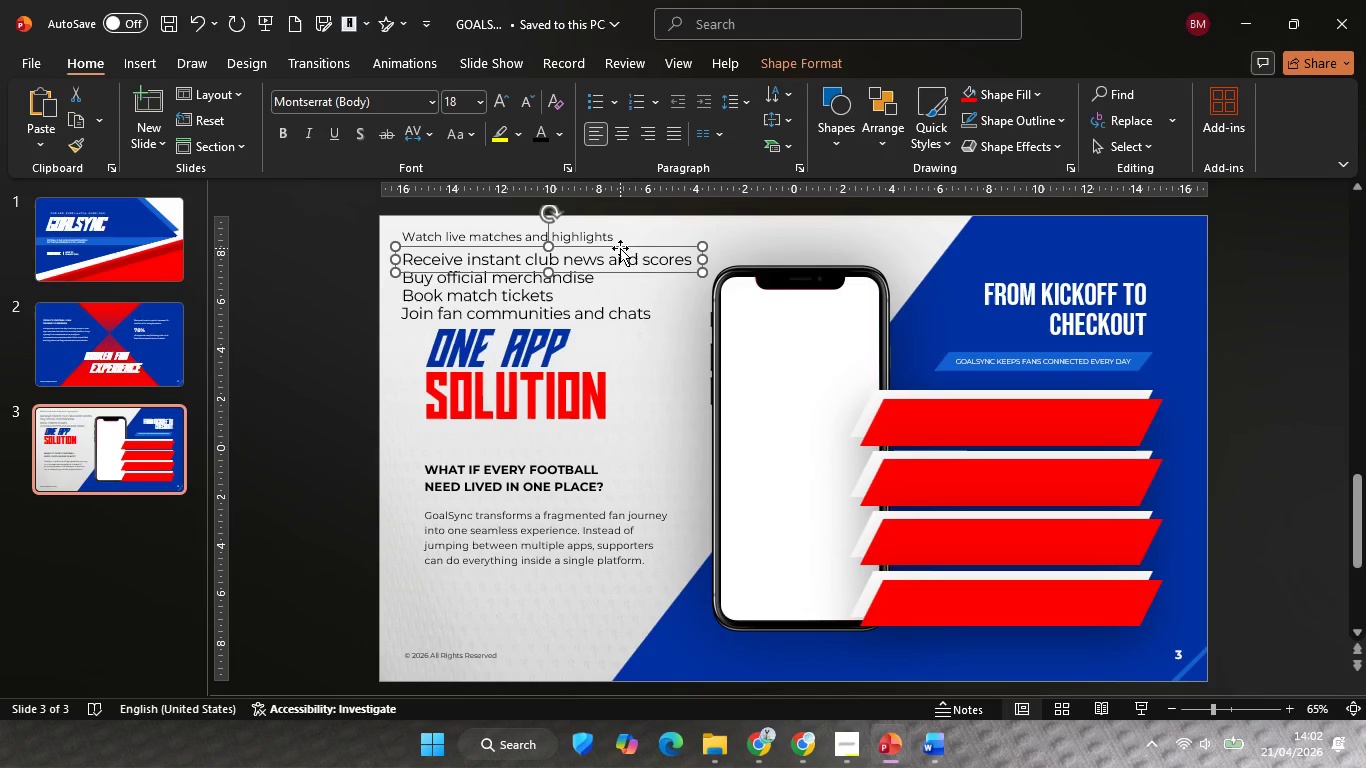 
left_click([620, 248])
 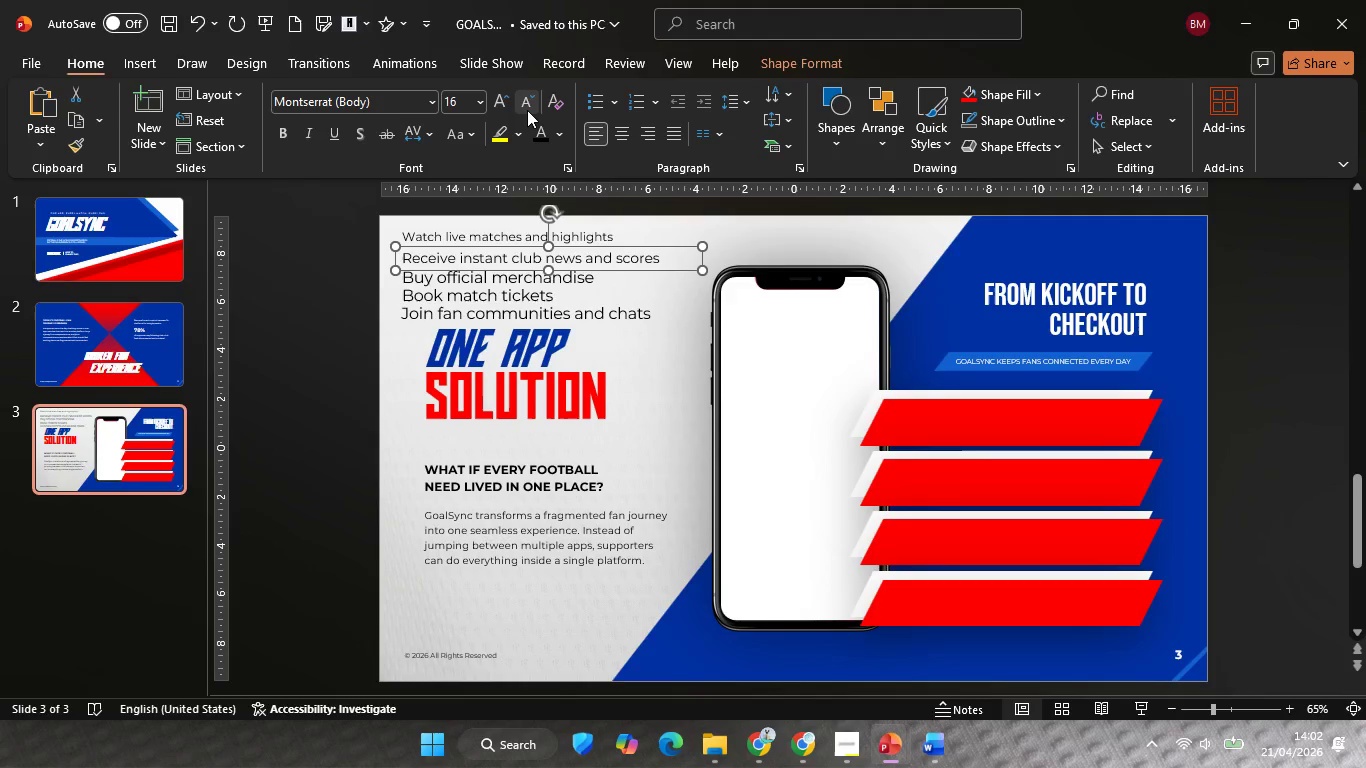 
double_click([527, 110])
 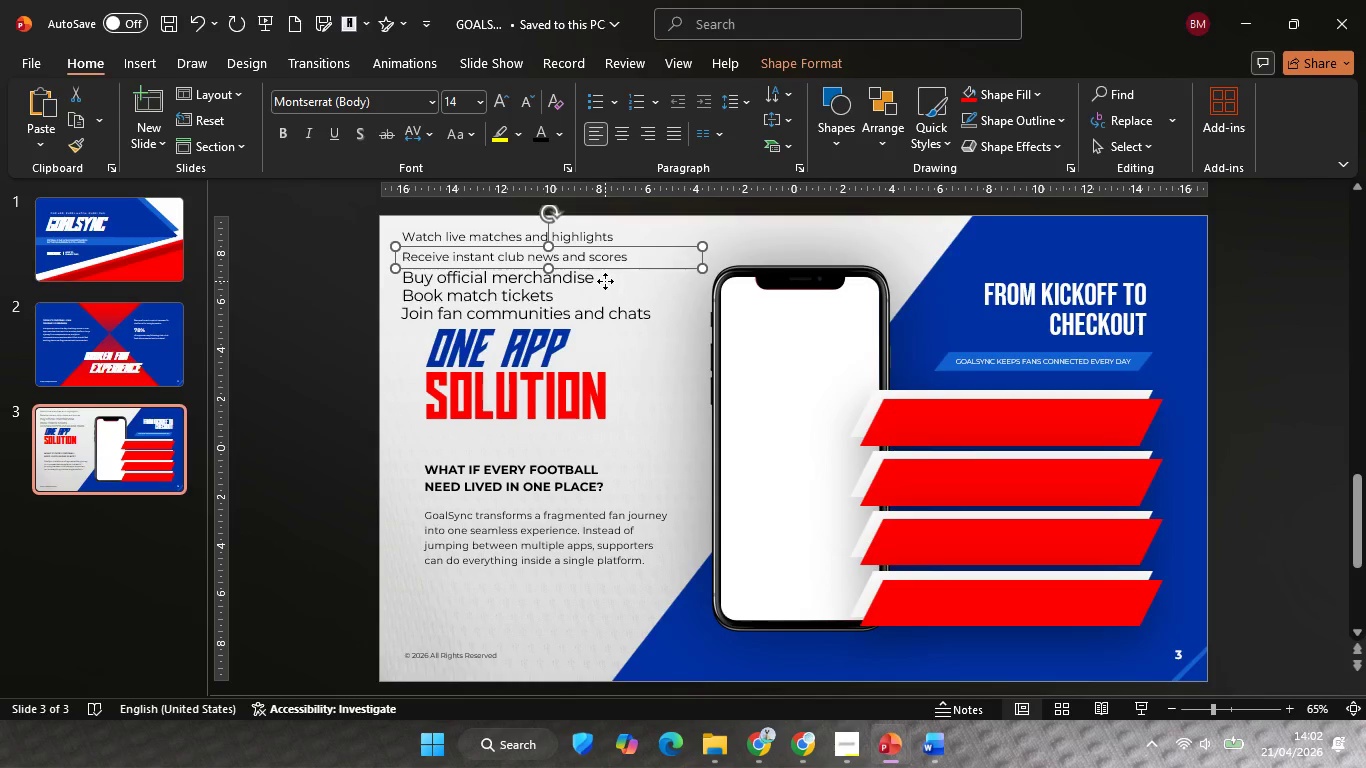 
left_click([605, 281])
 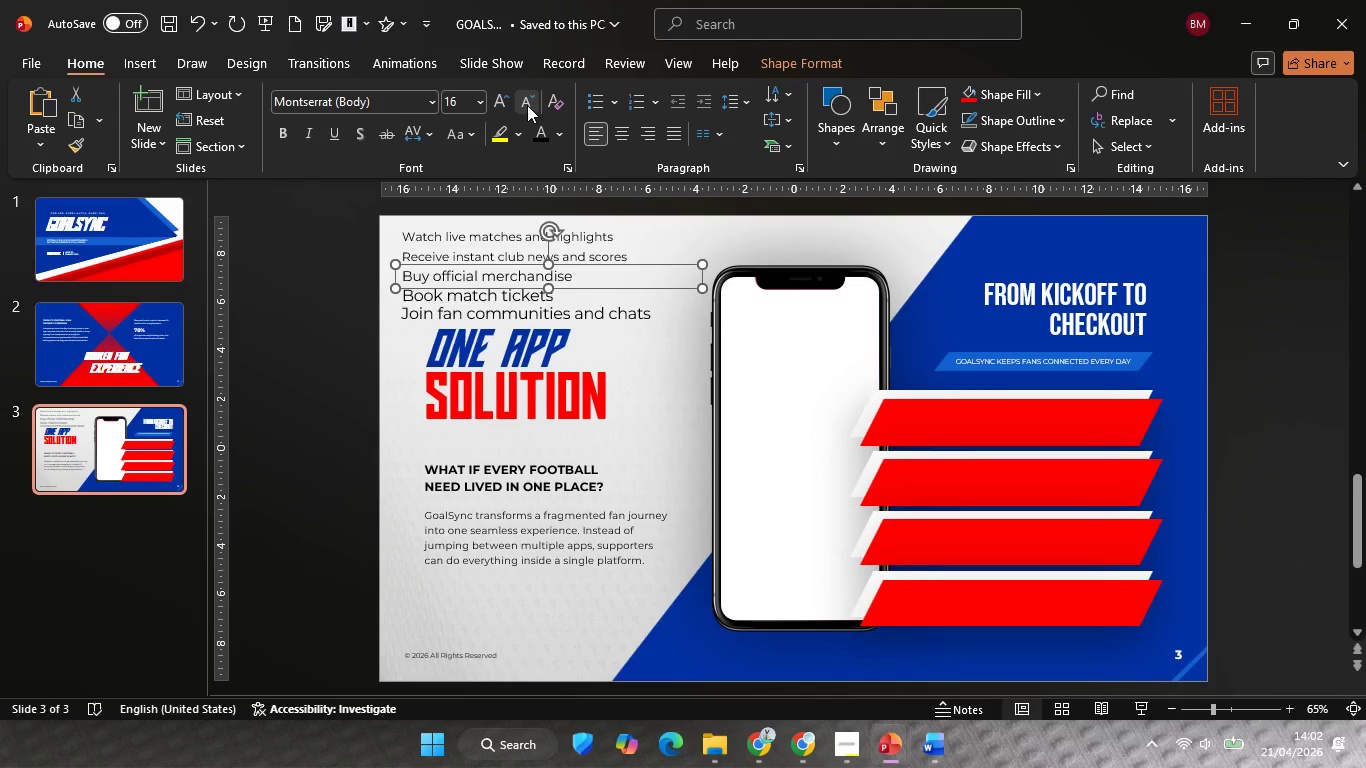 
double_click([527, 105])
 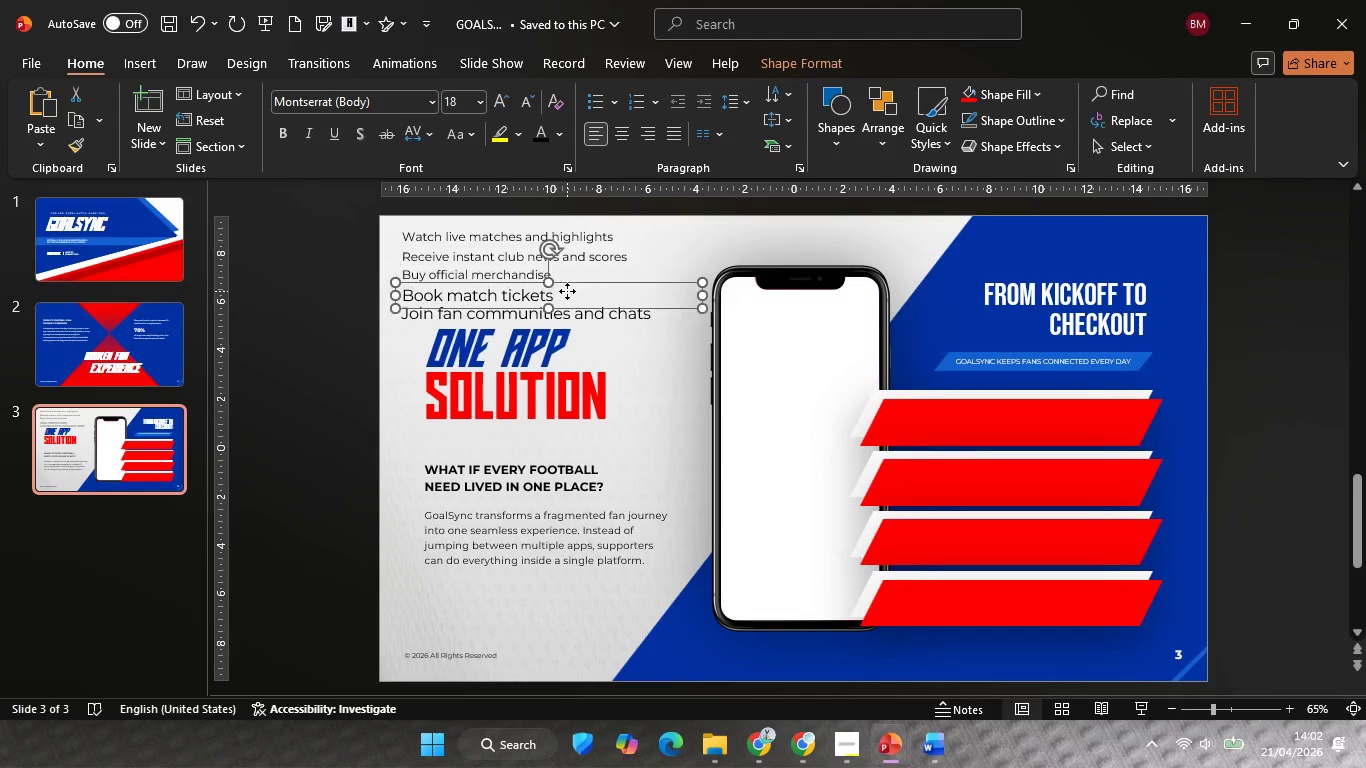 
left_click([567, 291])